 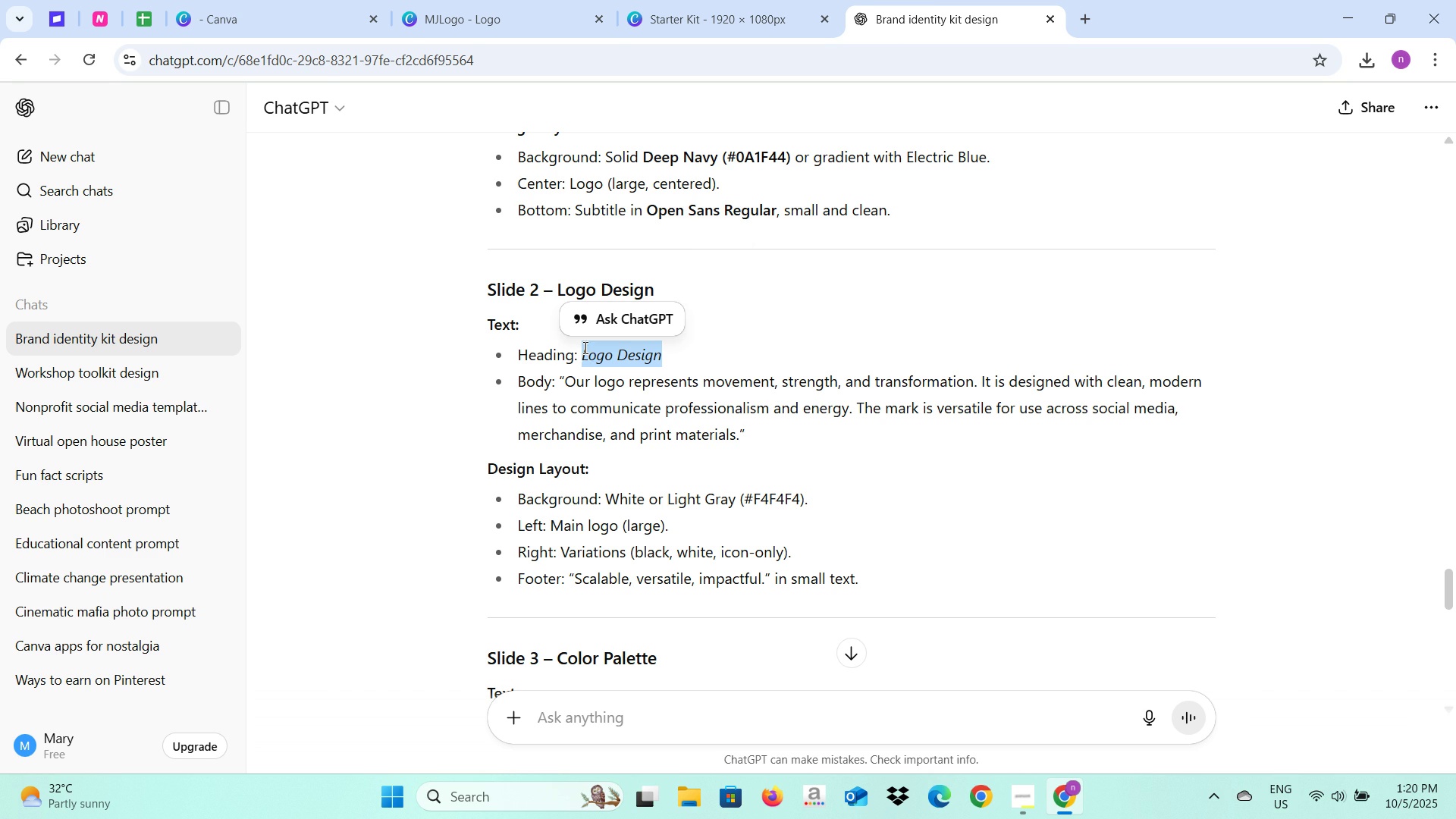 
key(Control+C)
 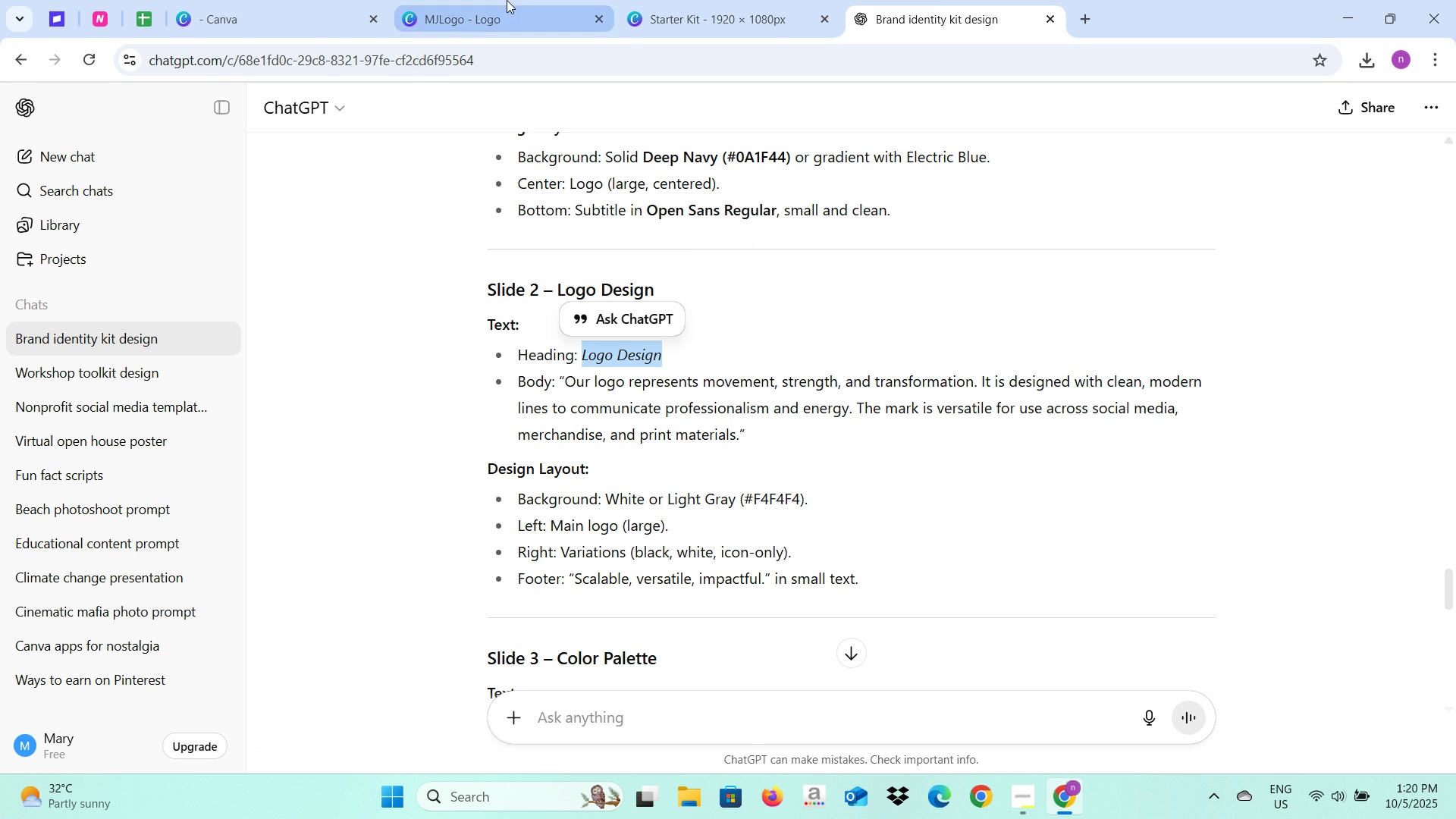 
left_click([507, 0])
 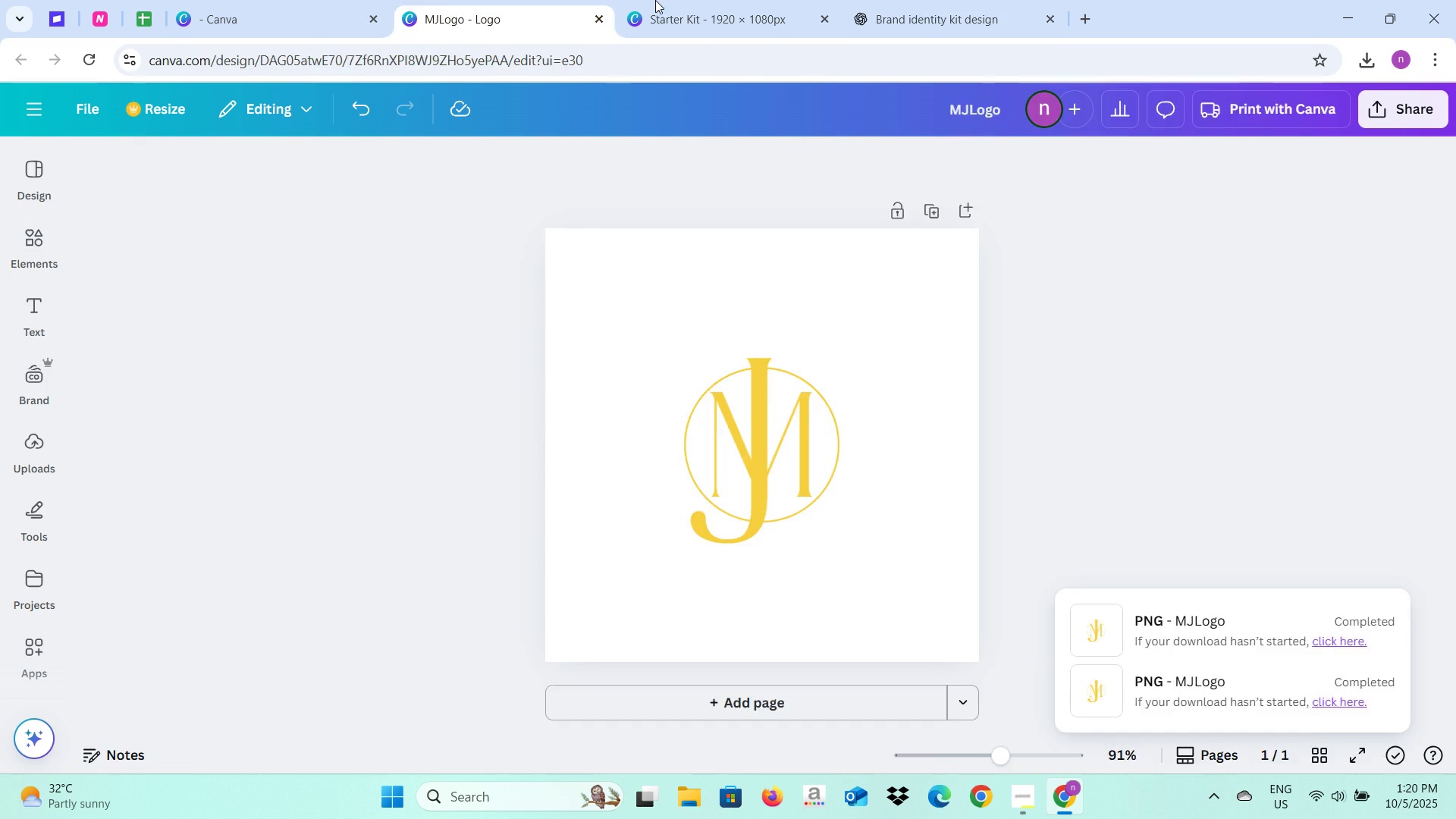 
left_click([655, 0])
 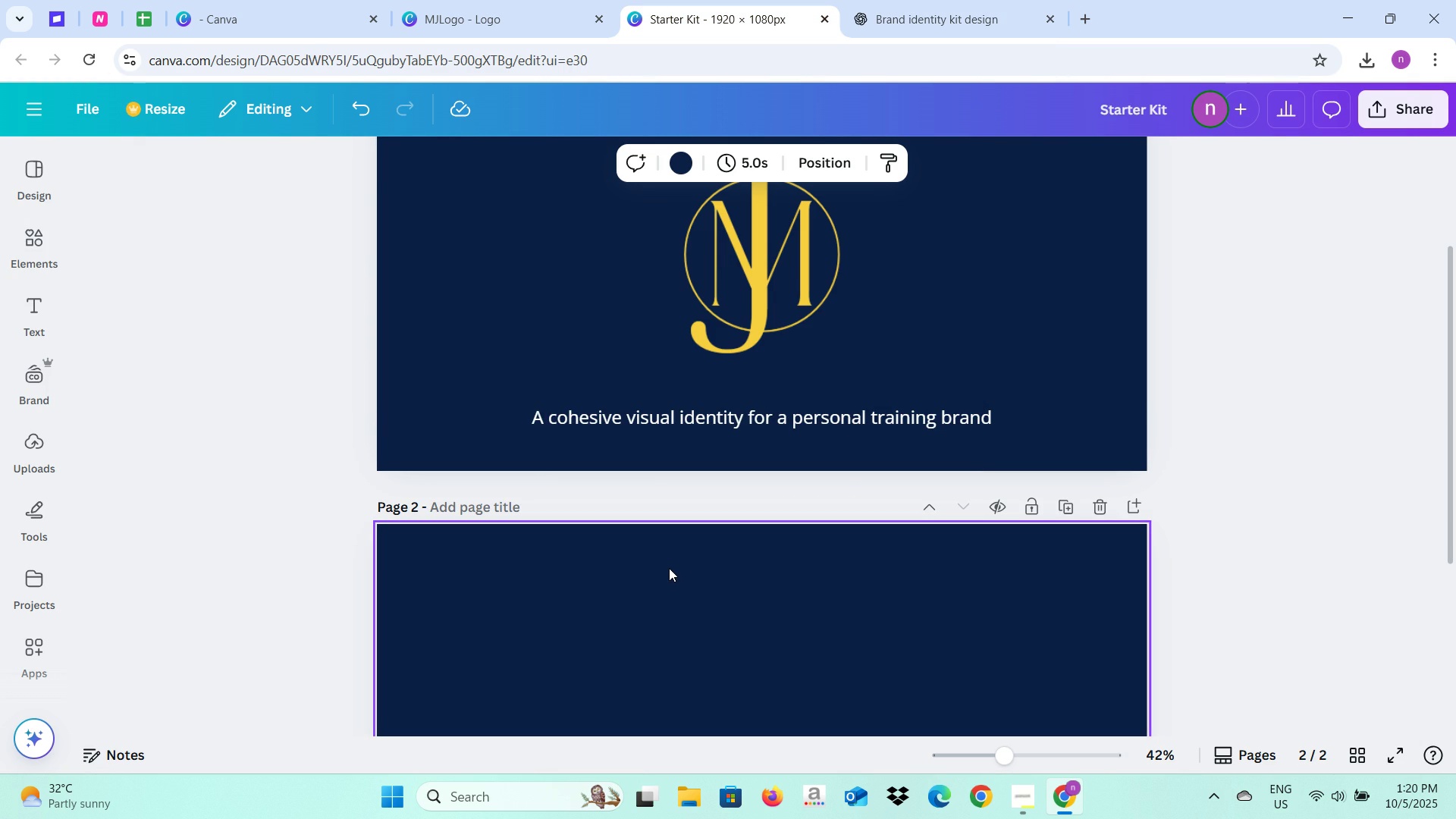 
left_click([669, 568])